 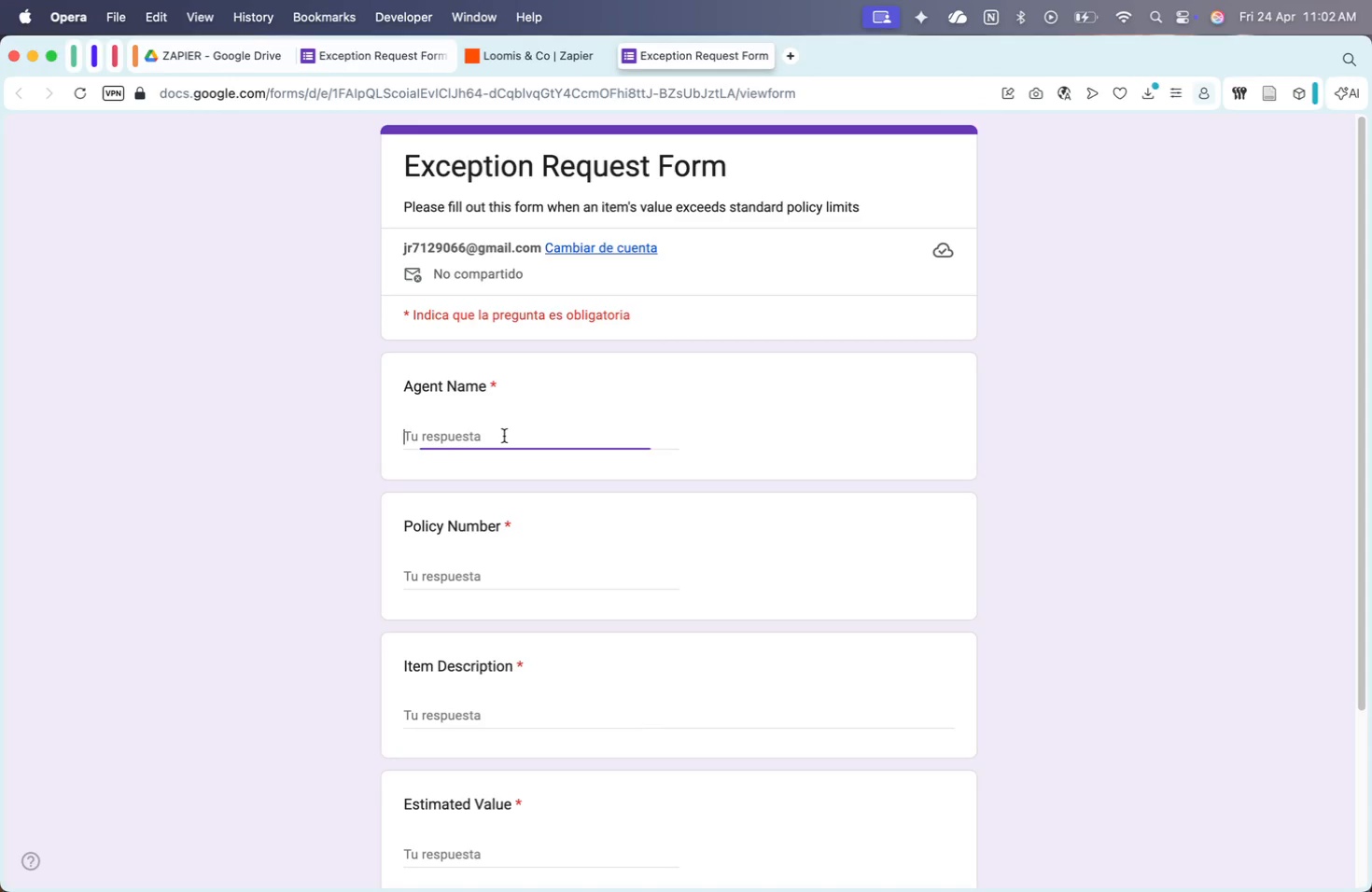 
type(Chalres )
key(Backspace)
key(Backspace)
key(Backspace)
key(Backspace)
key(Backspace)
type(rles )
 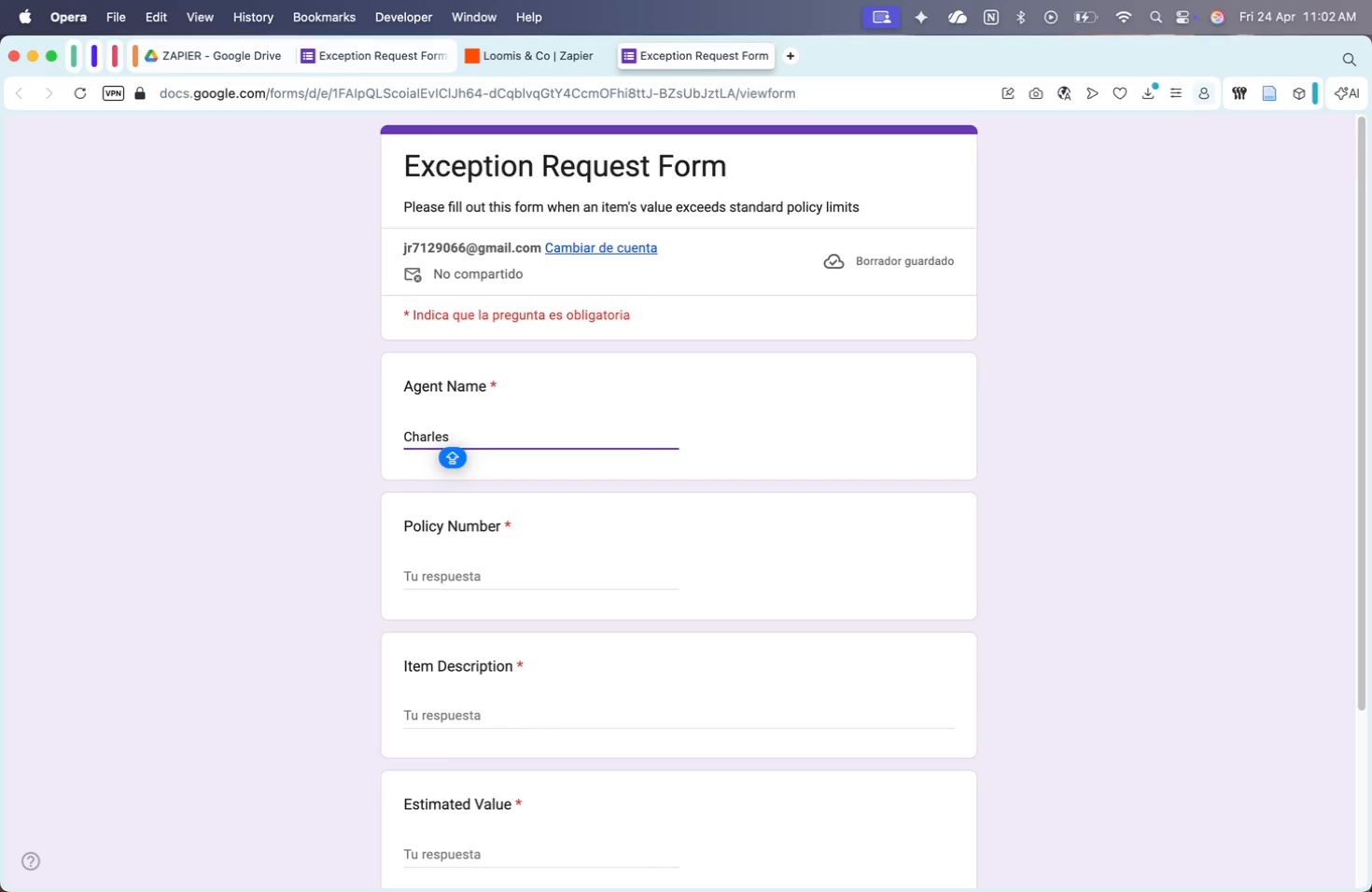 
wait(6.57)
 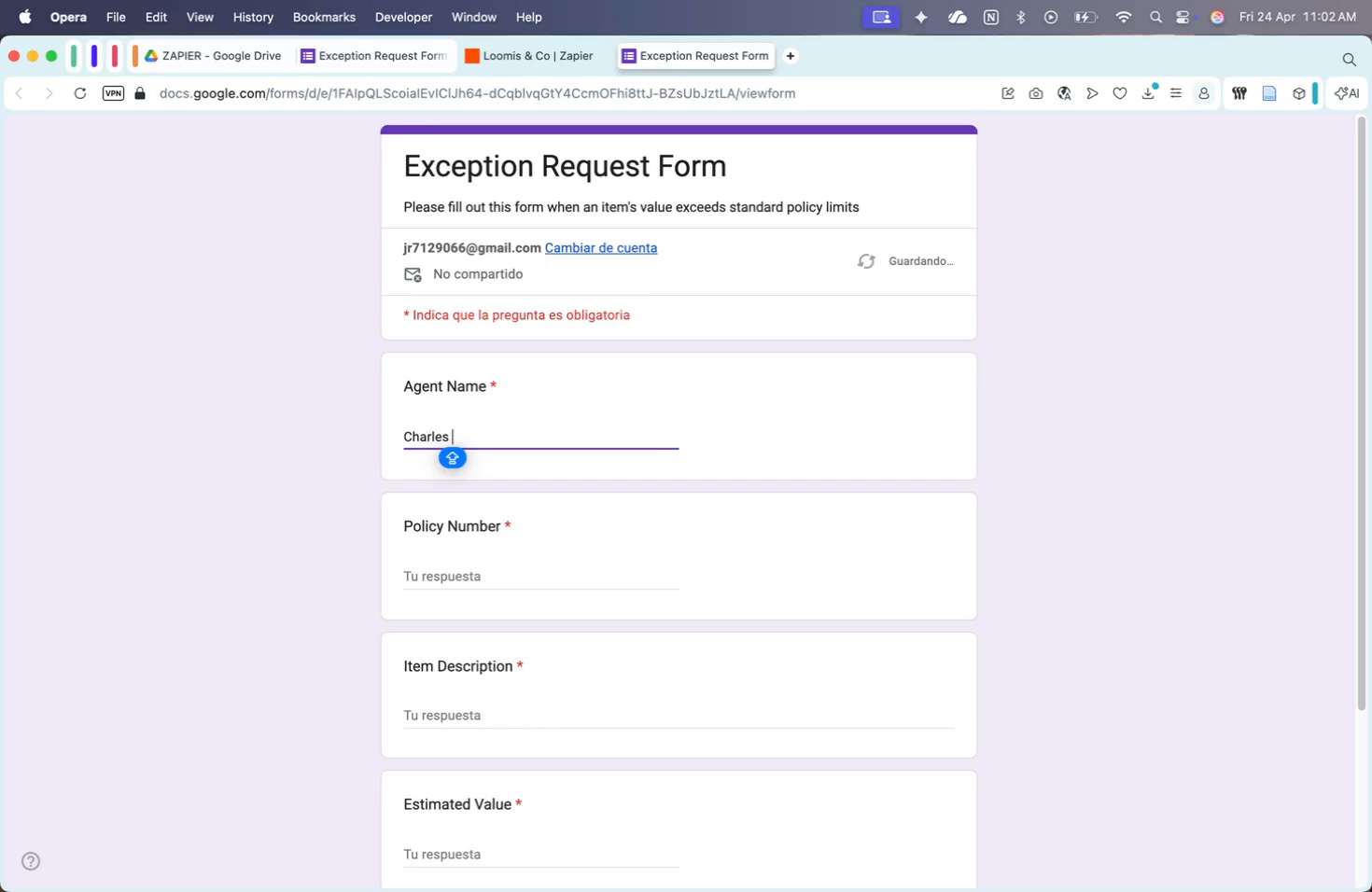 
type(Roy)
 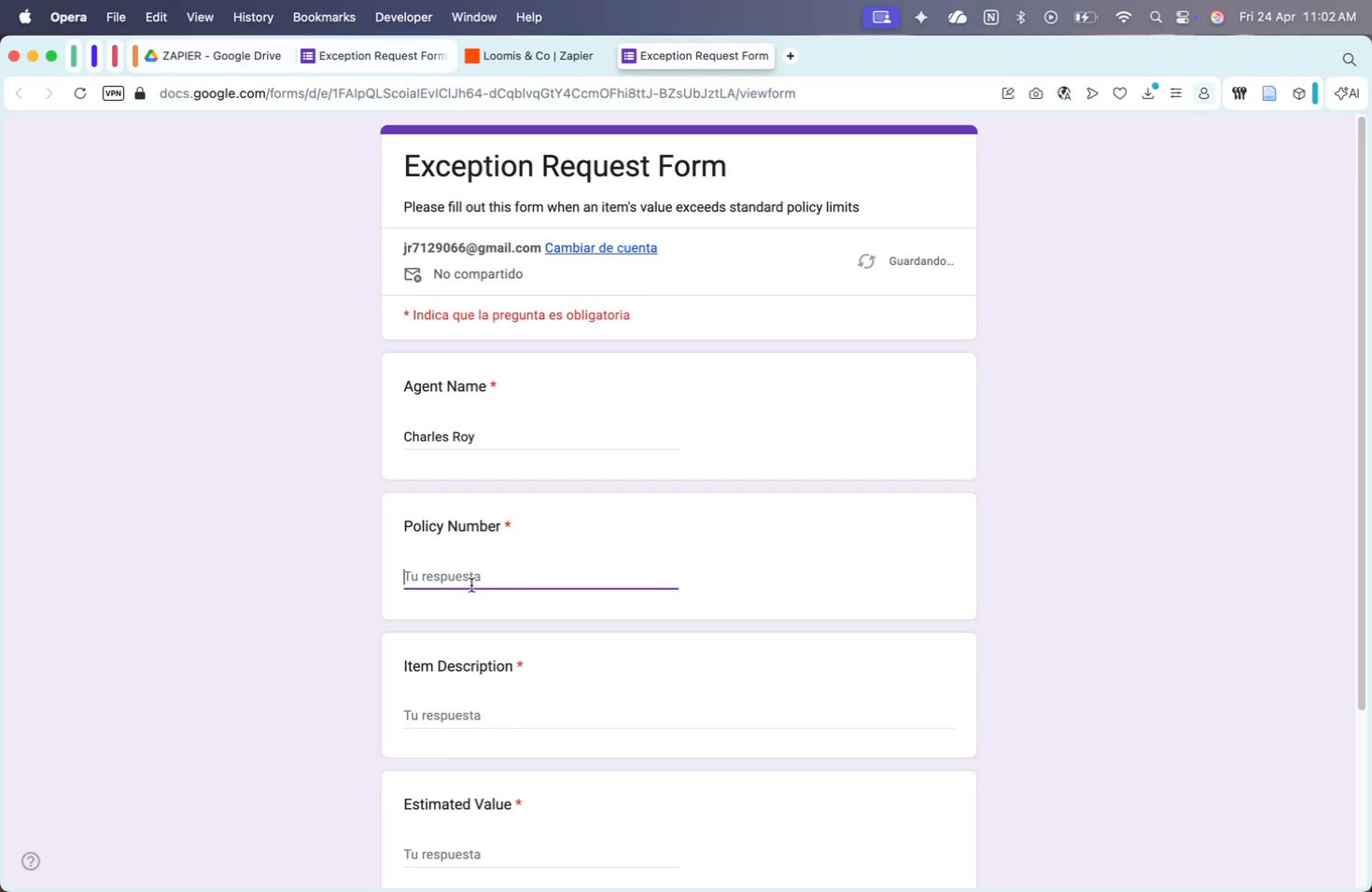 
scroll: coordinate [471, 585], scroll_direction: down, amount: 5.0
 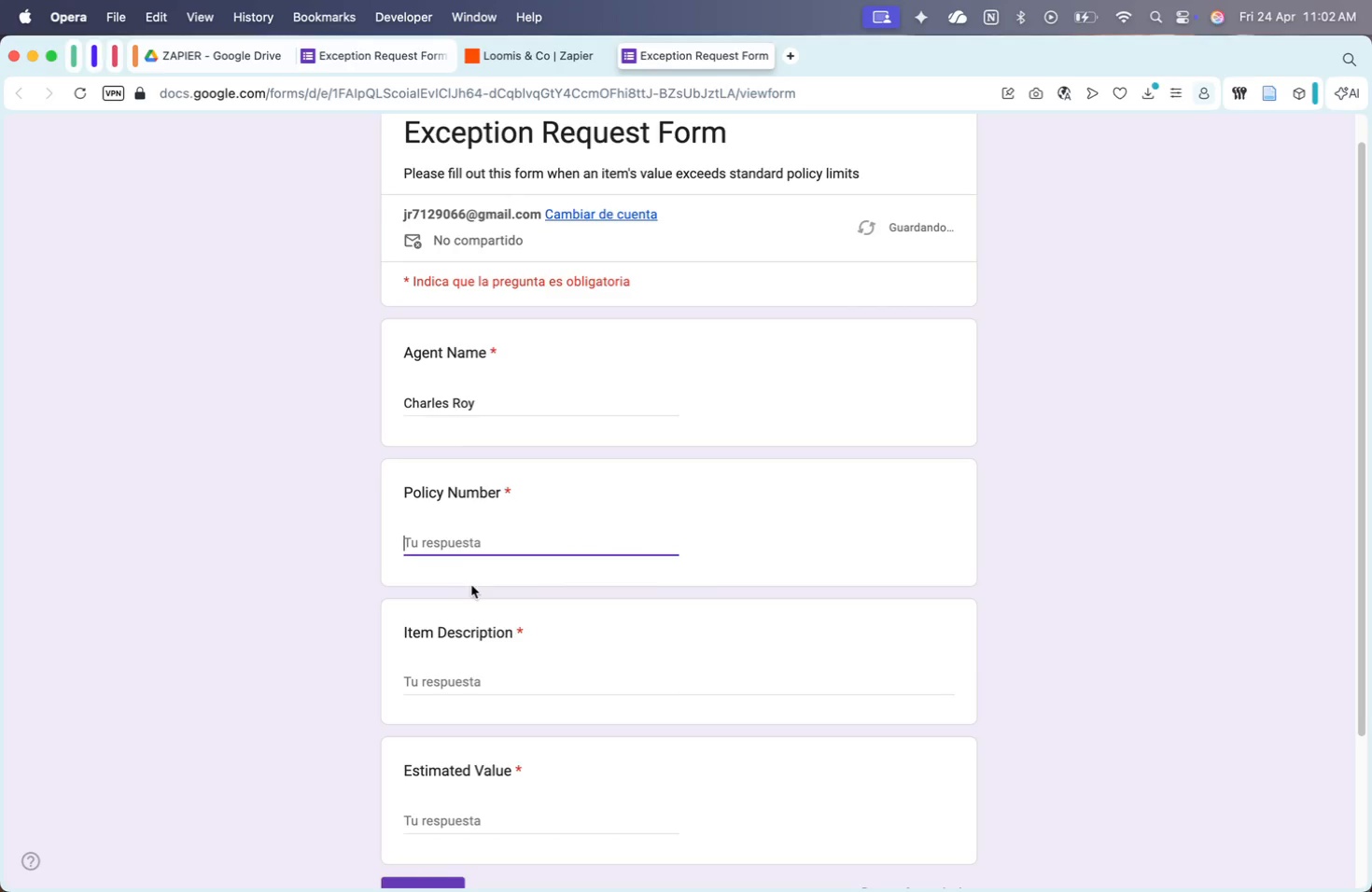 
type(785465)
 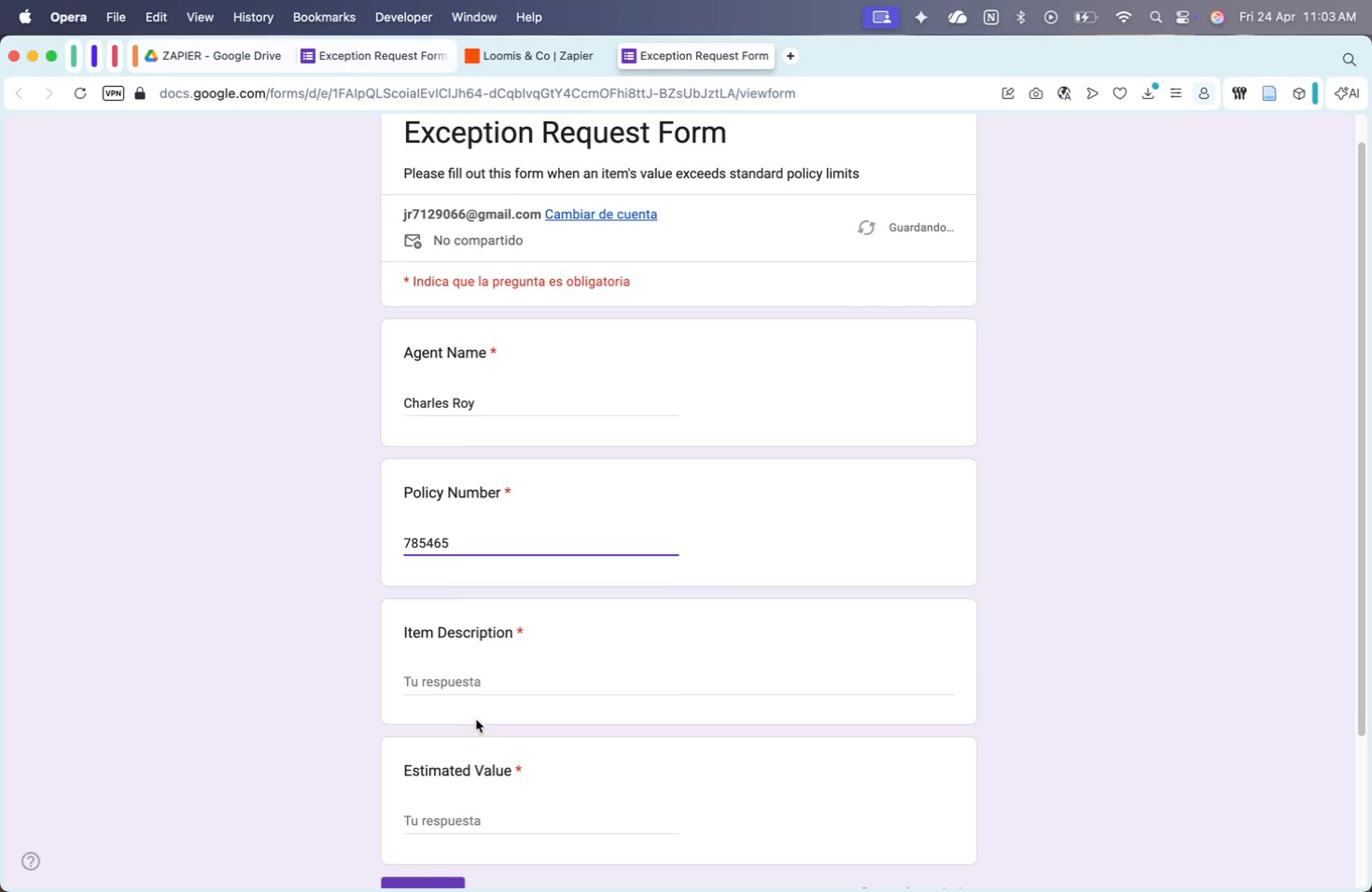 
left_click([469, 681])
 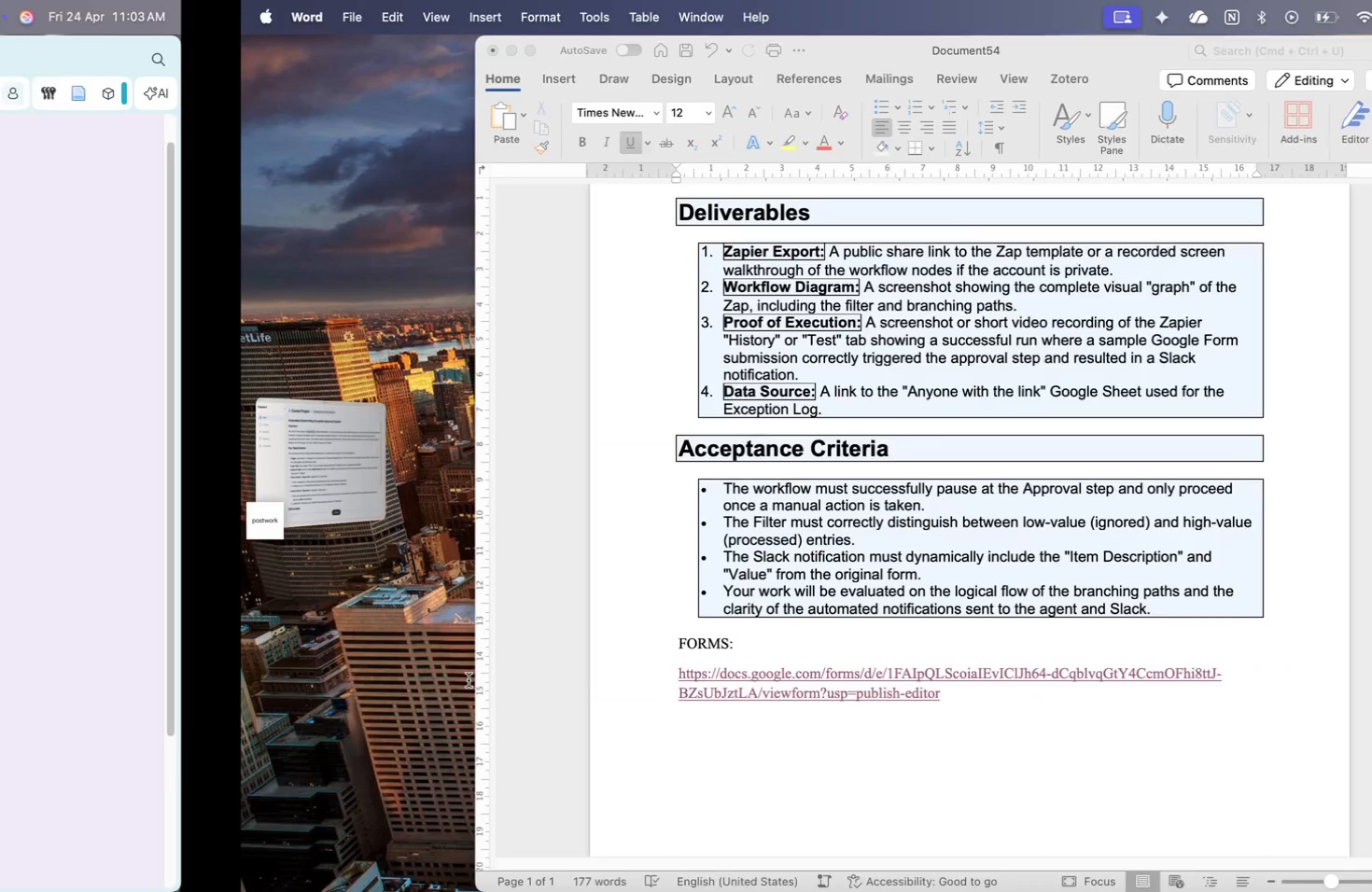 
scroll: coordinate [636, 521], scroll_direction: up, amount: 19.0